 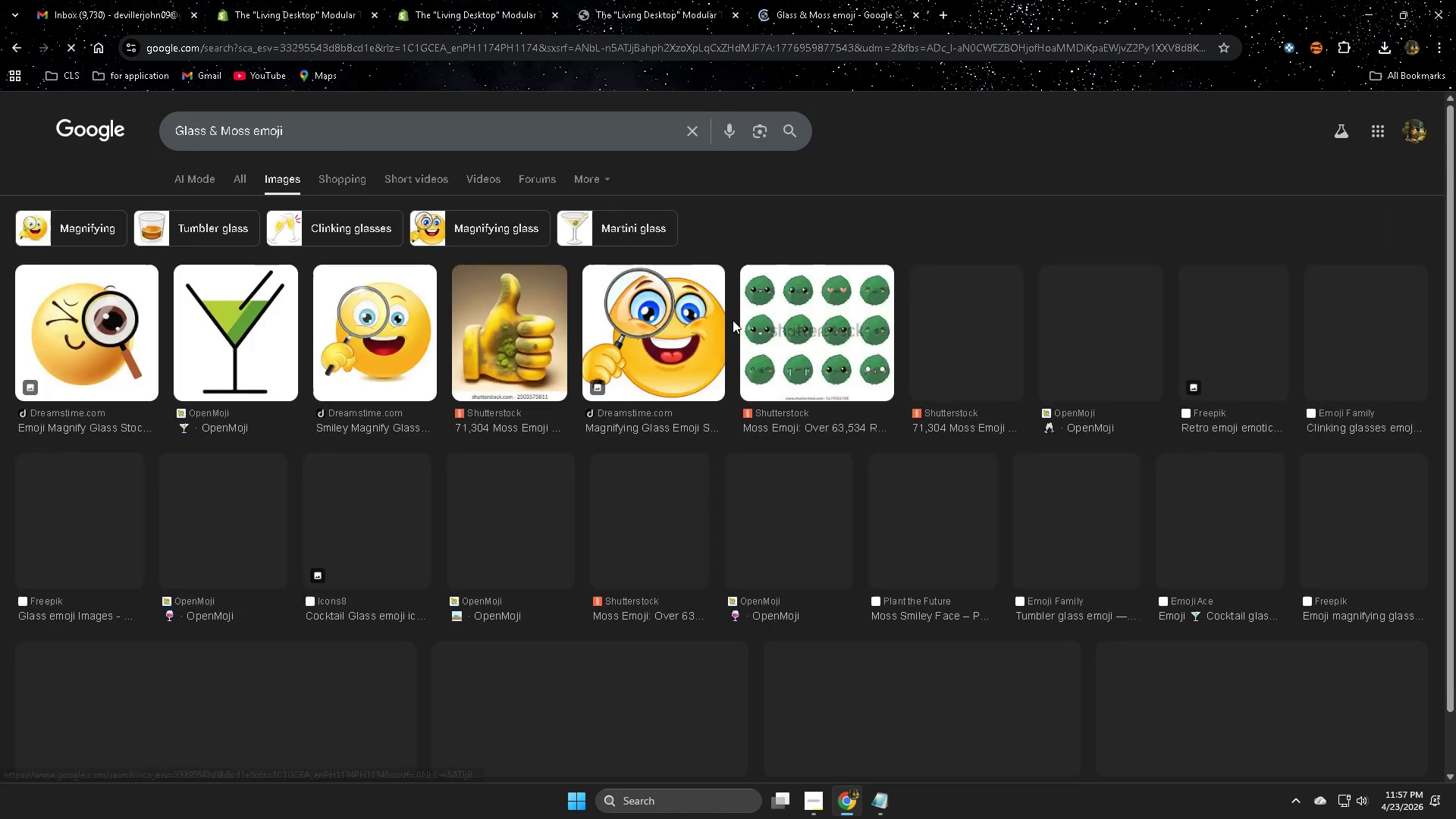 
double_click([317, 139])
 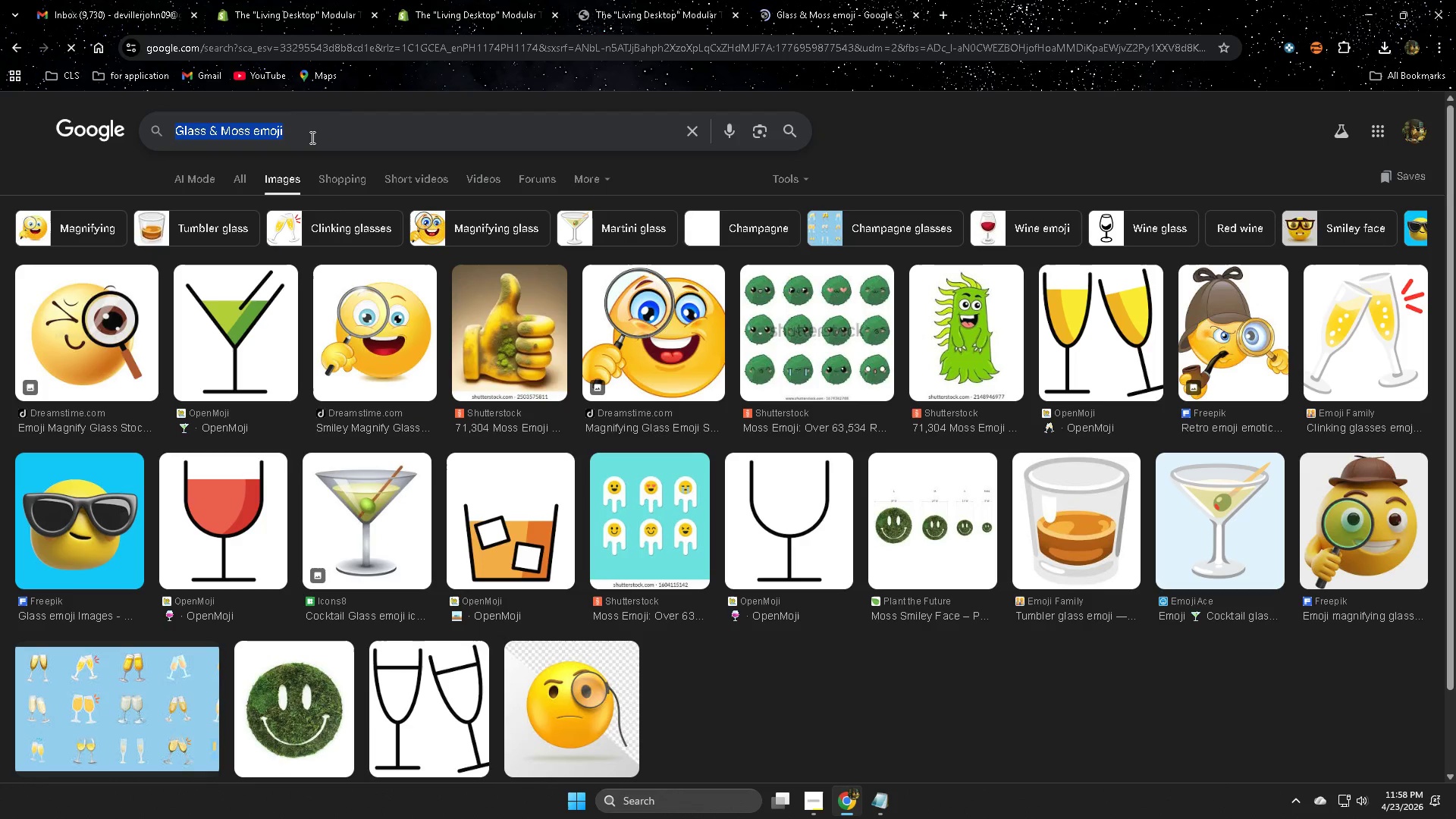 
type(bon)
 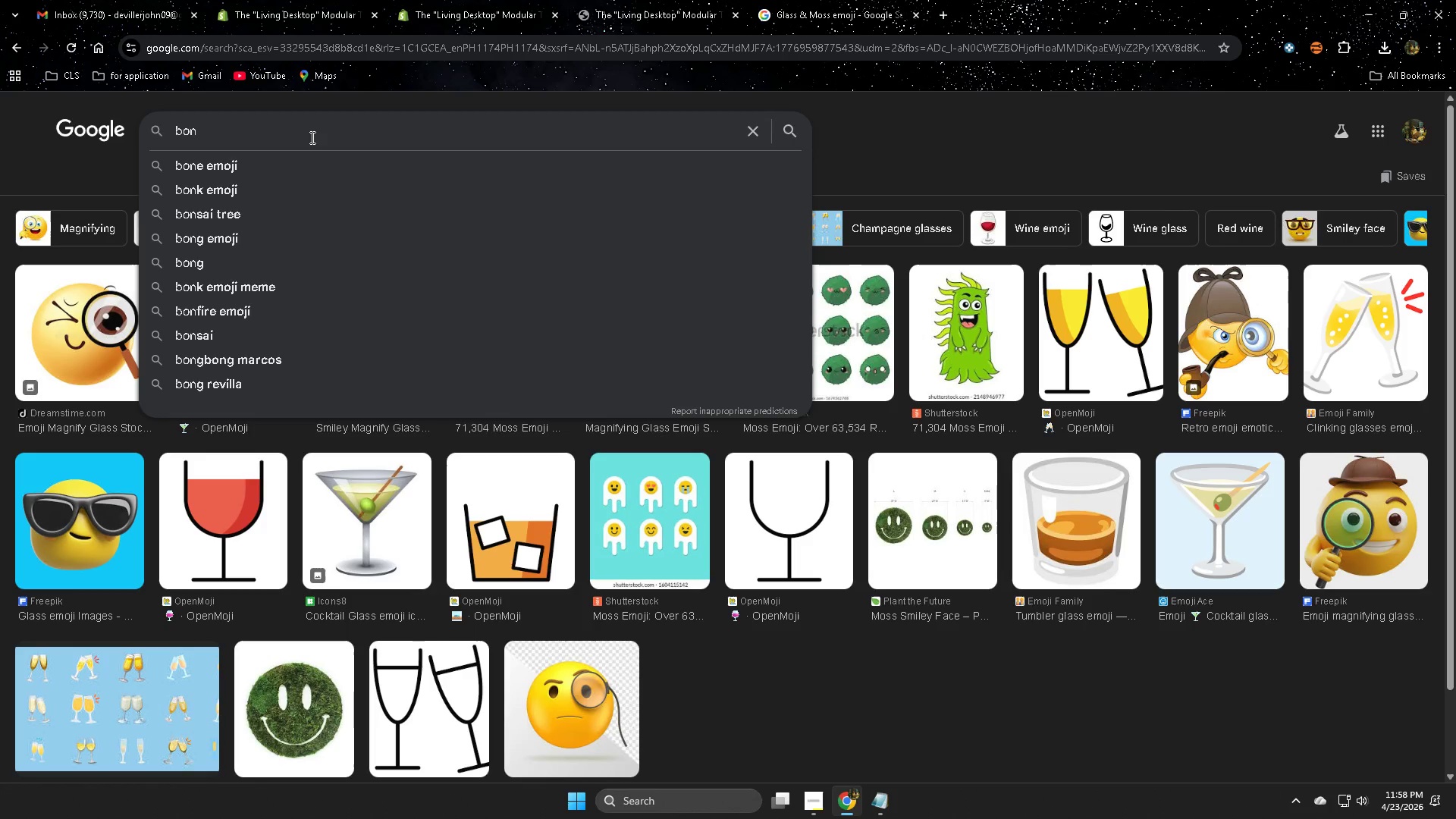 
key(Backspace)
 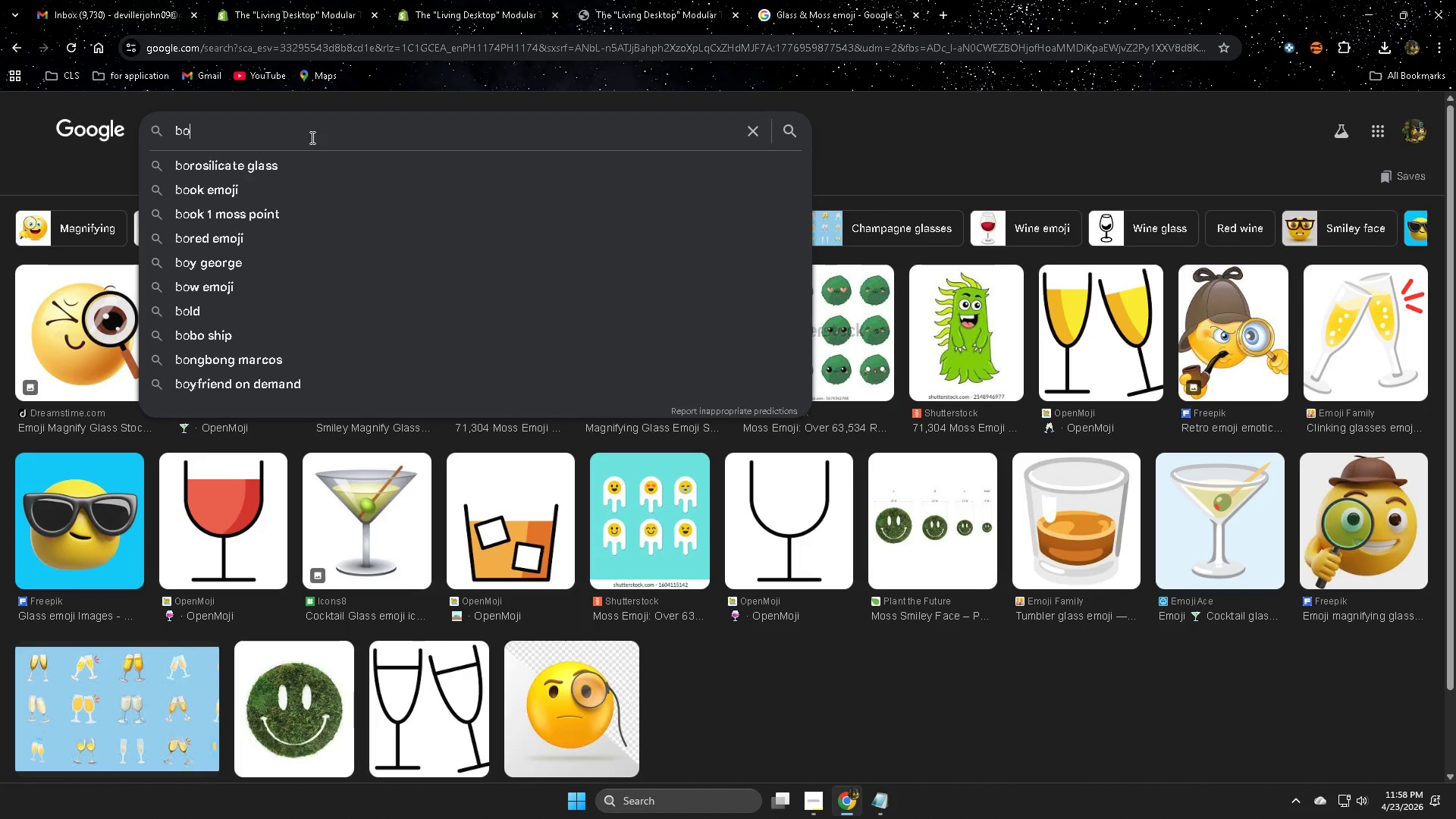 
key(Backspace)
 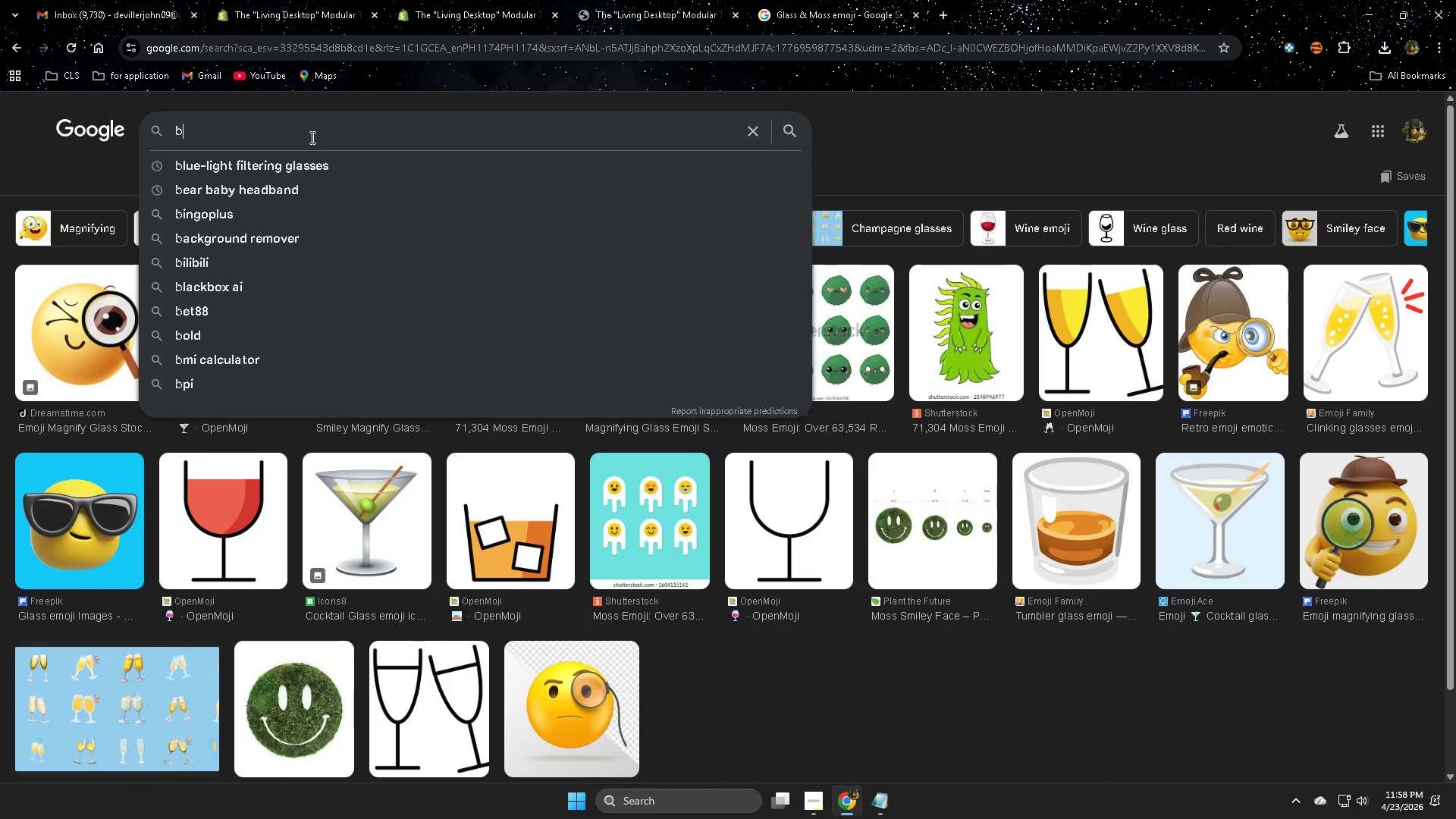 
key(Backspace)
 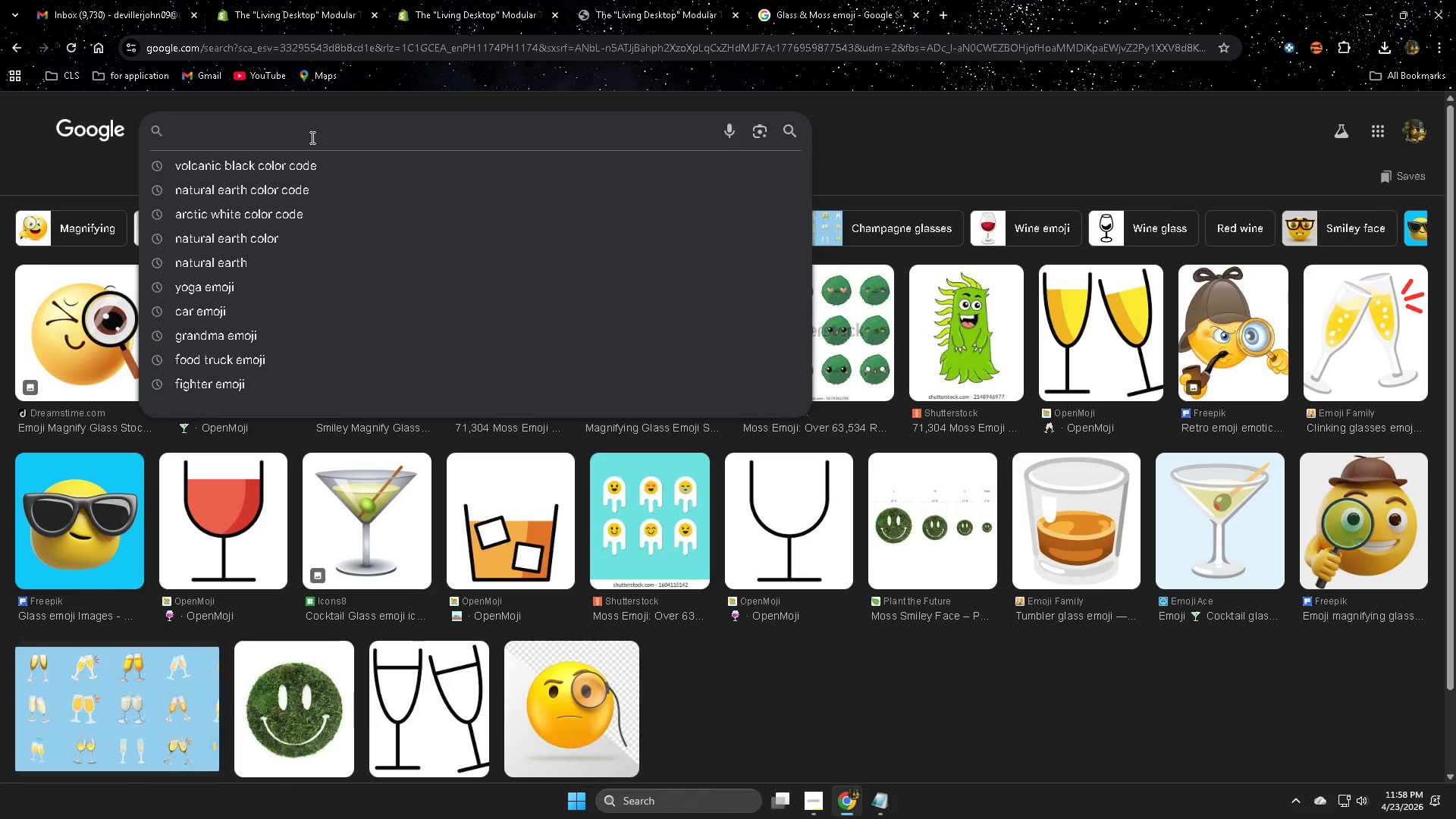 
key(Backspace)
 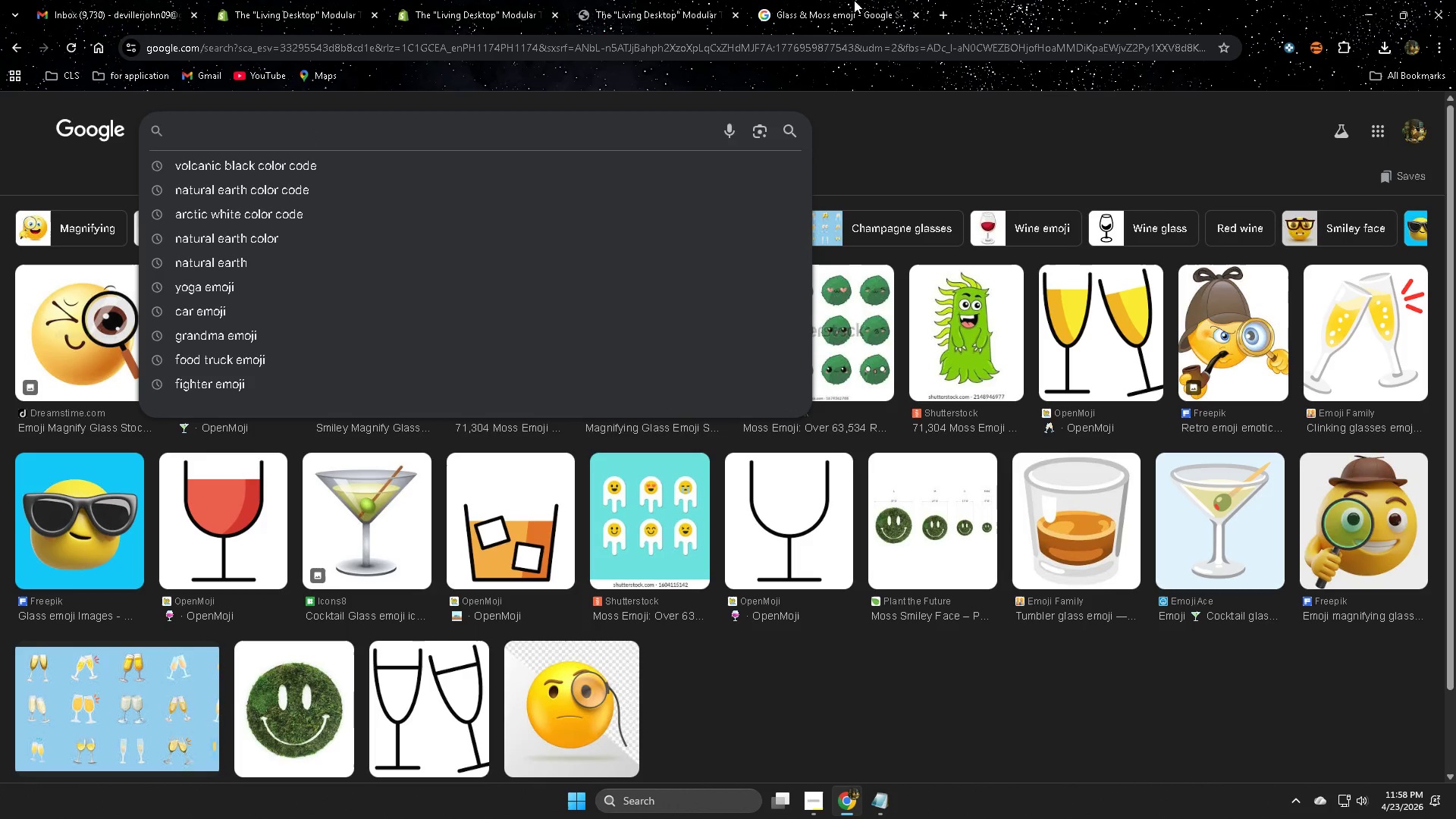 
left_click([810, 0])